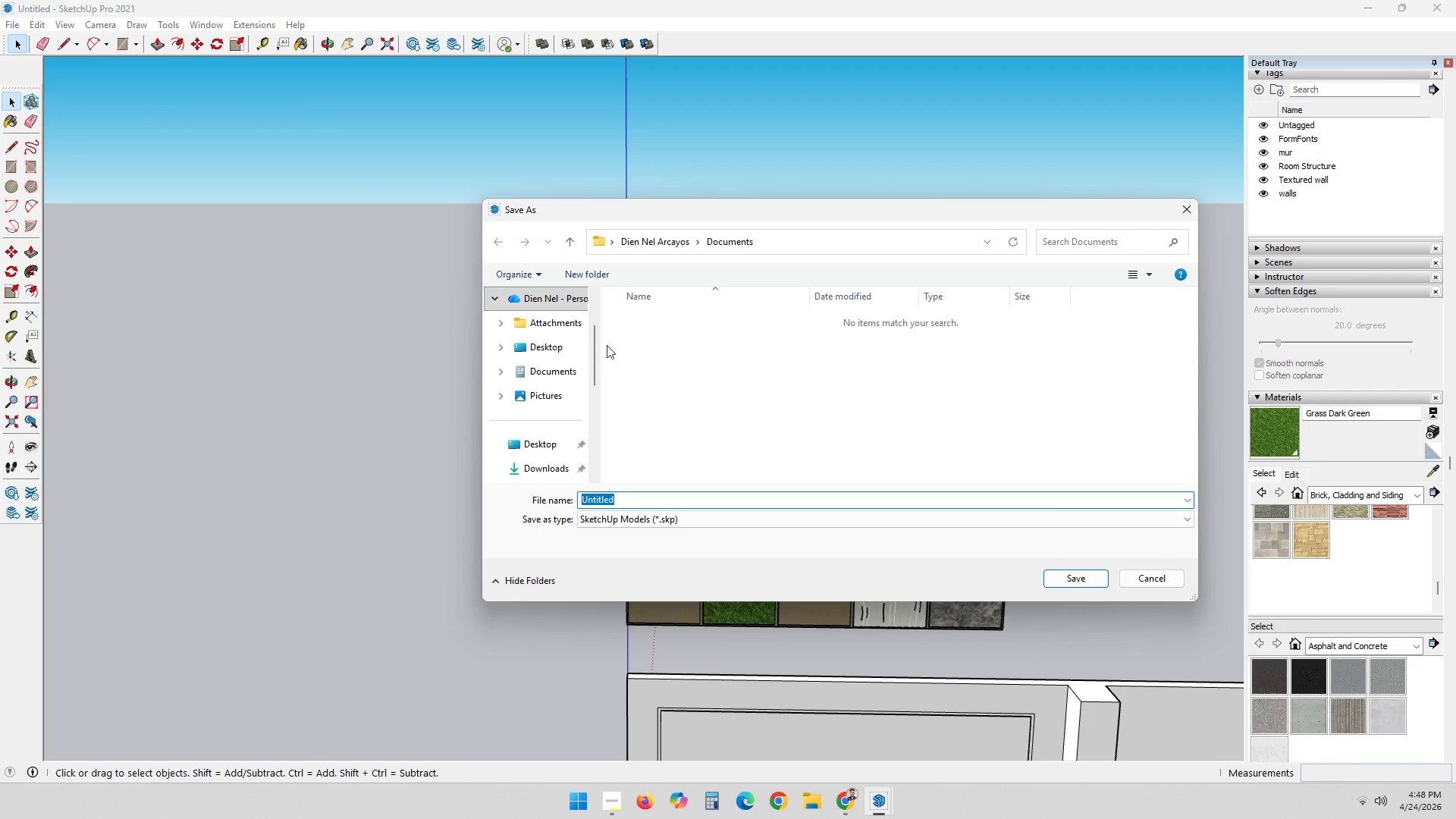 
scroll: coordinate [555, 344], scroll_direction: up, amount: 3.0